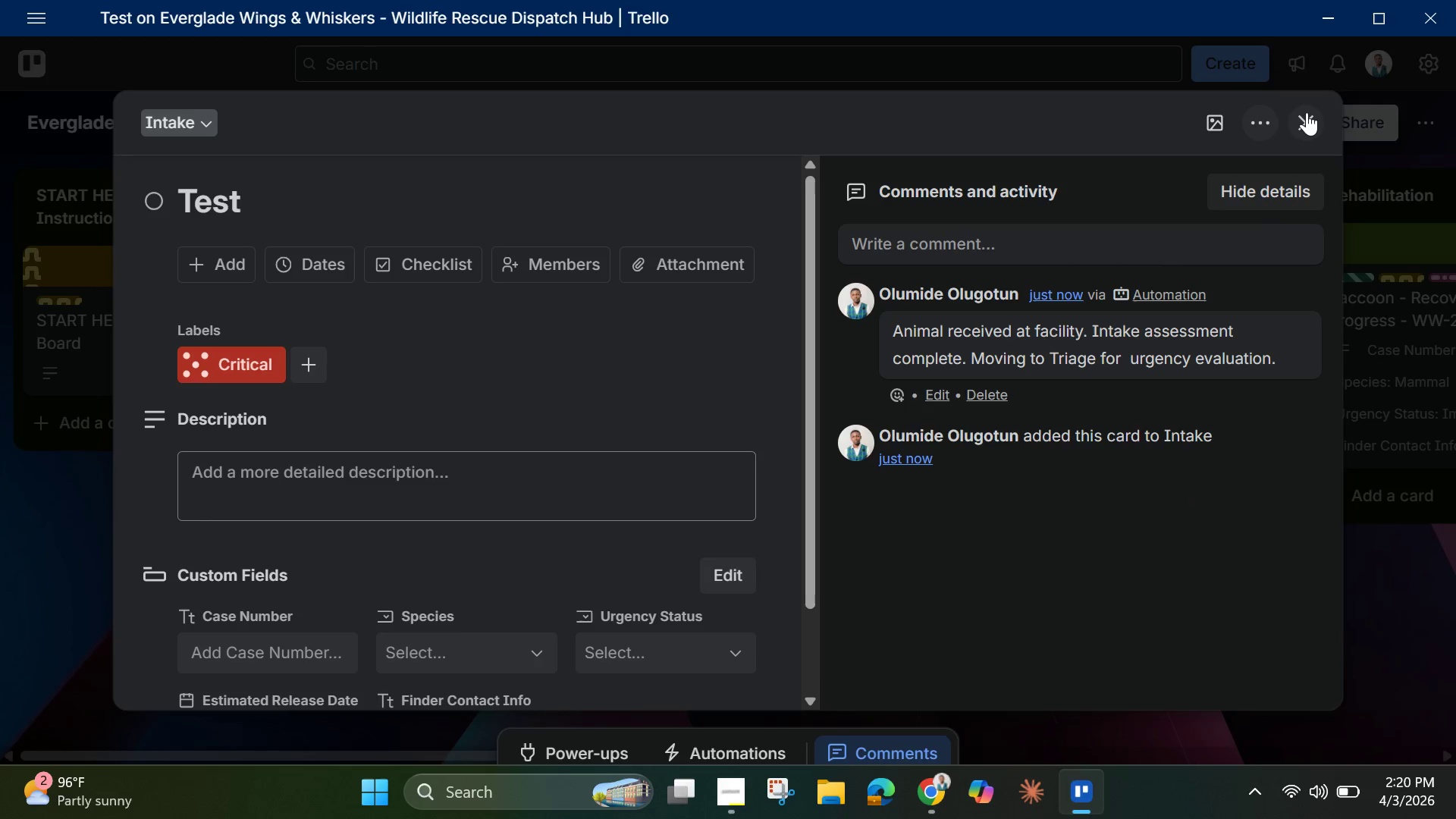 
left_click([1307, 112])
 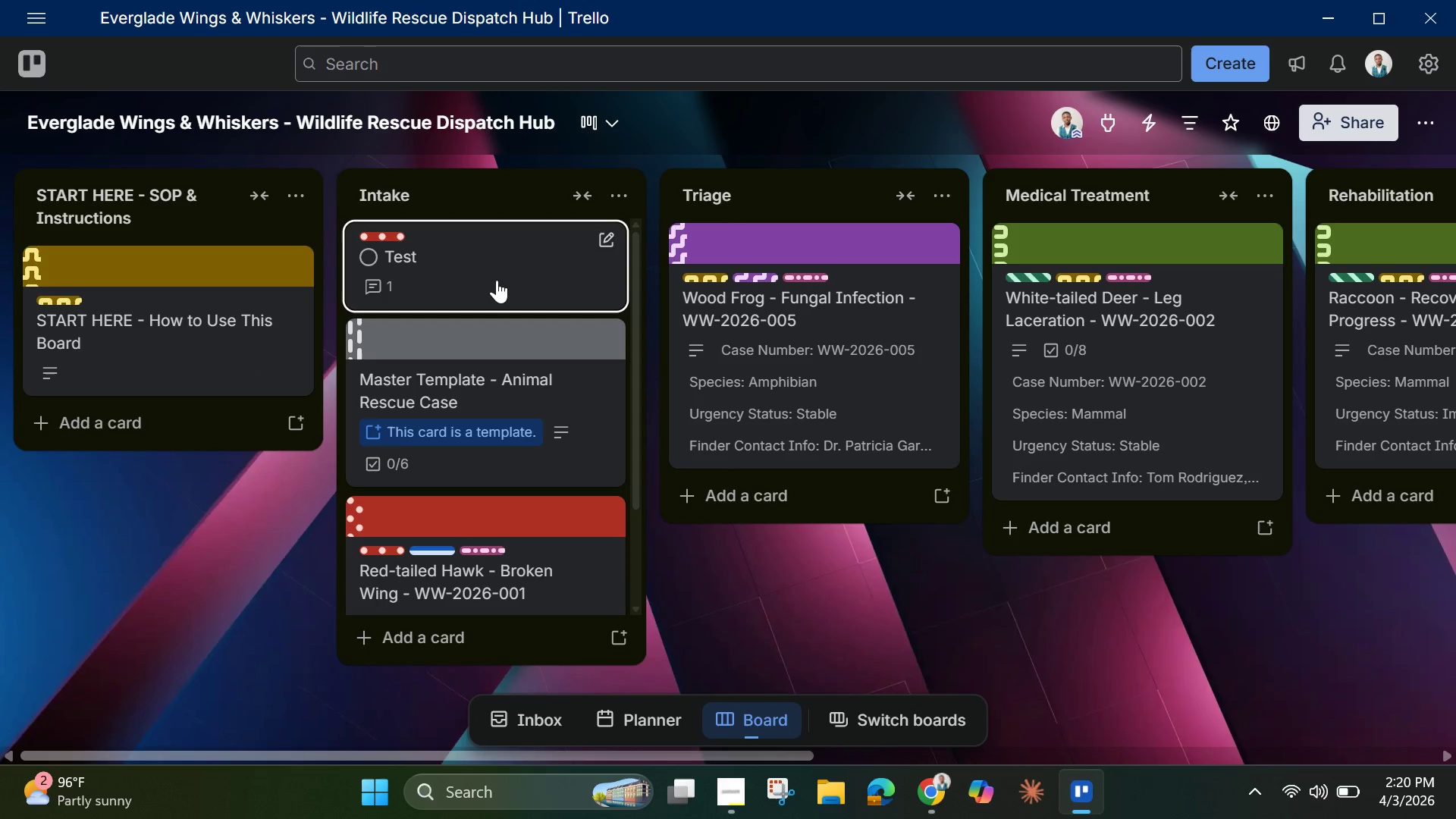 
left_click([506, 284])
 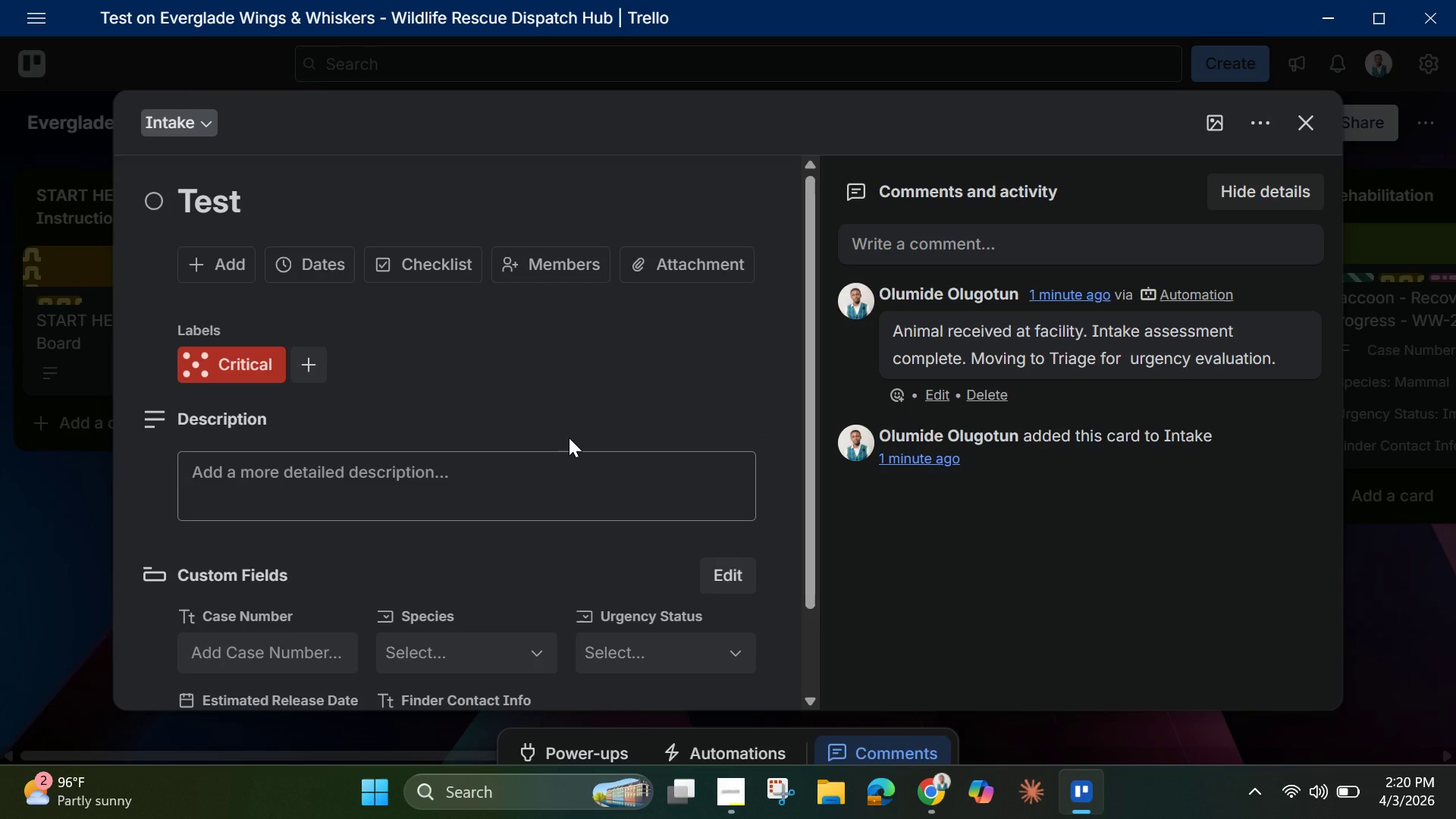 
scroll: coordinate [569, 438], scroll_direction: down, amount: 2.0
 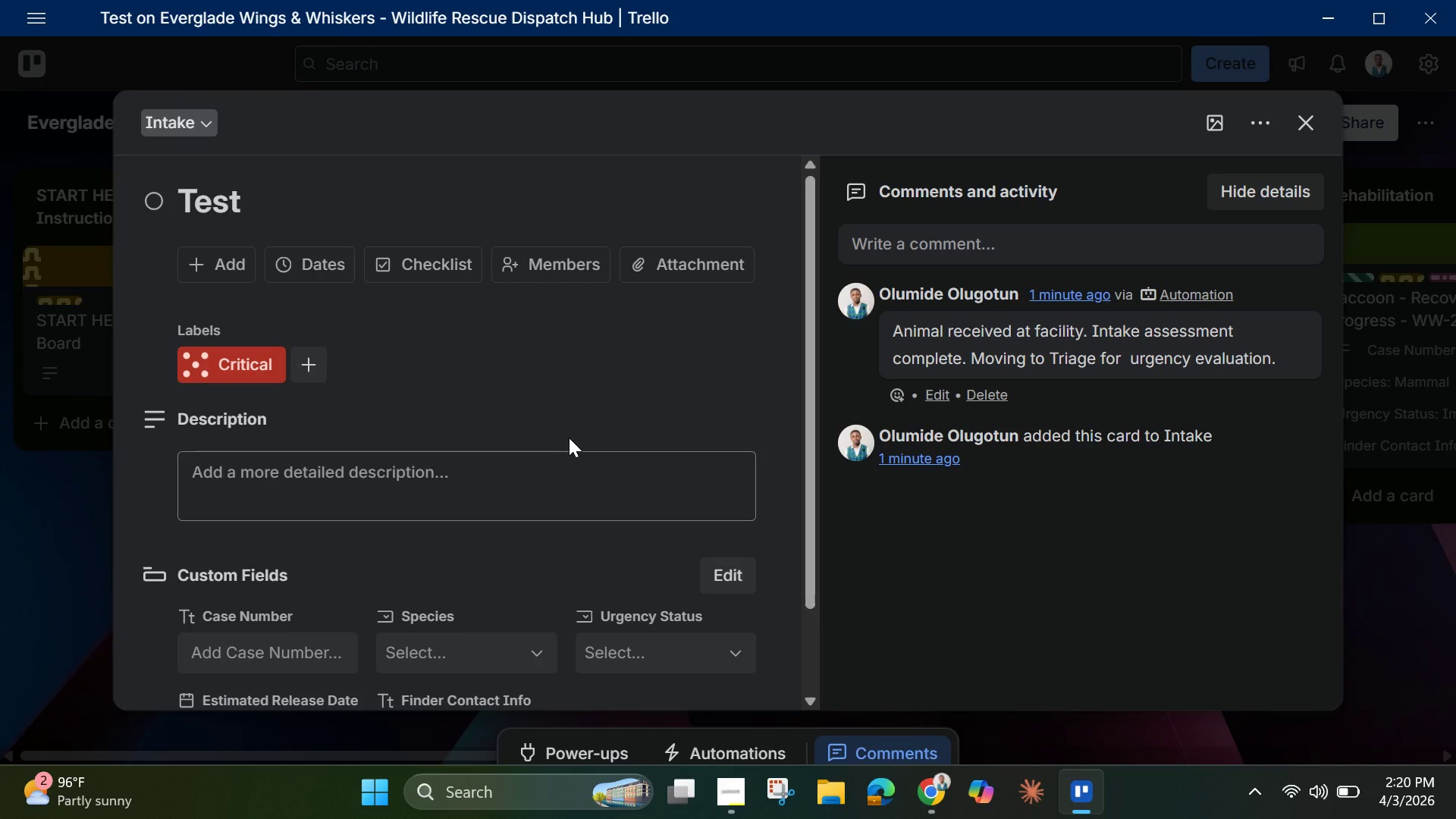 
wait(43.21)
 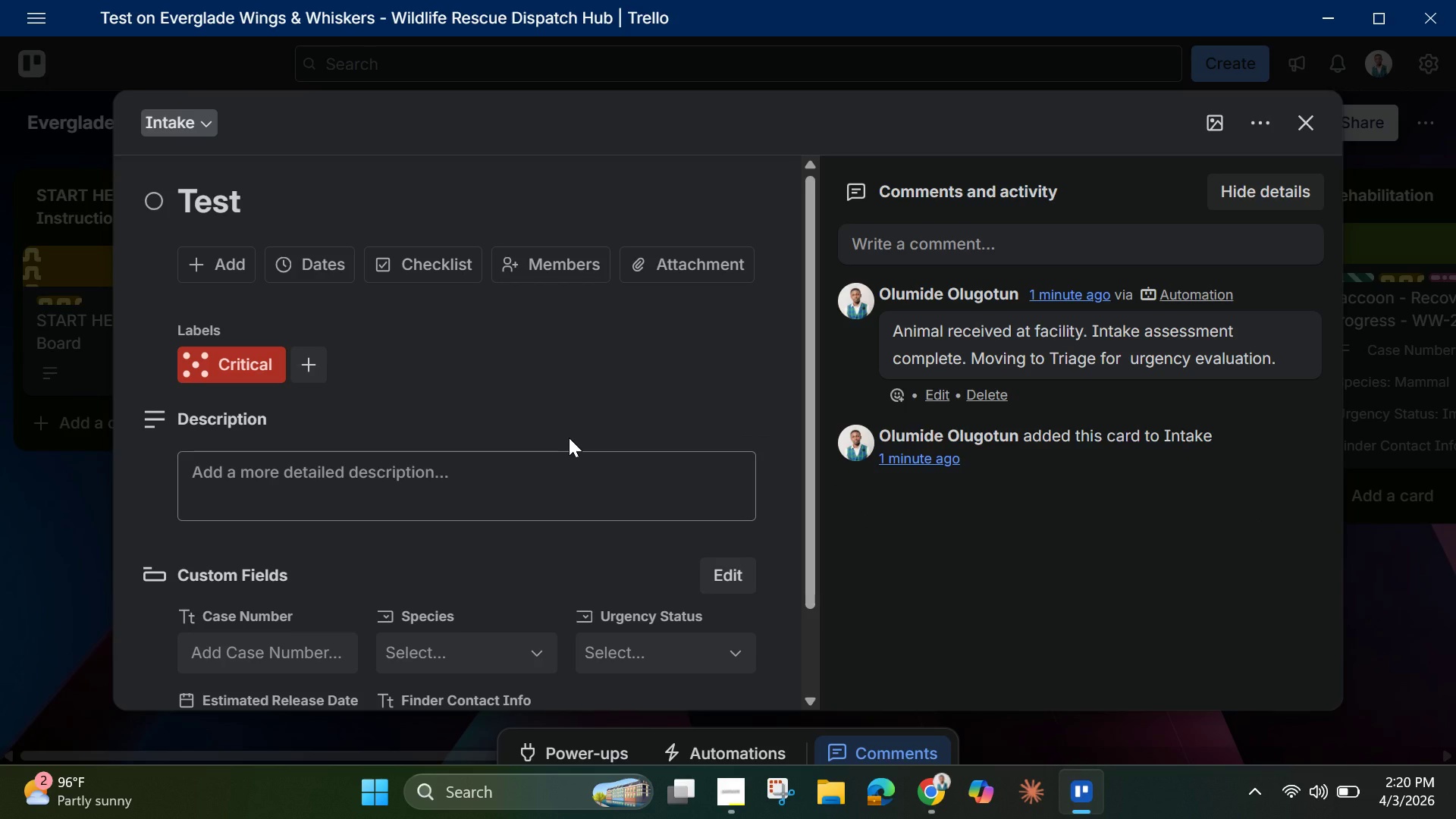 
left_click([736, 786])
 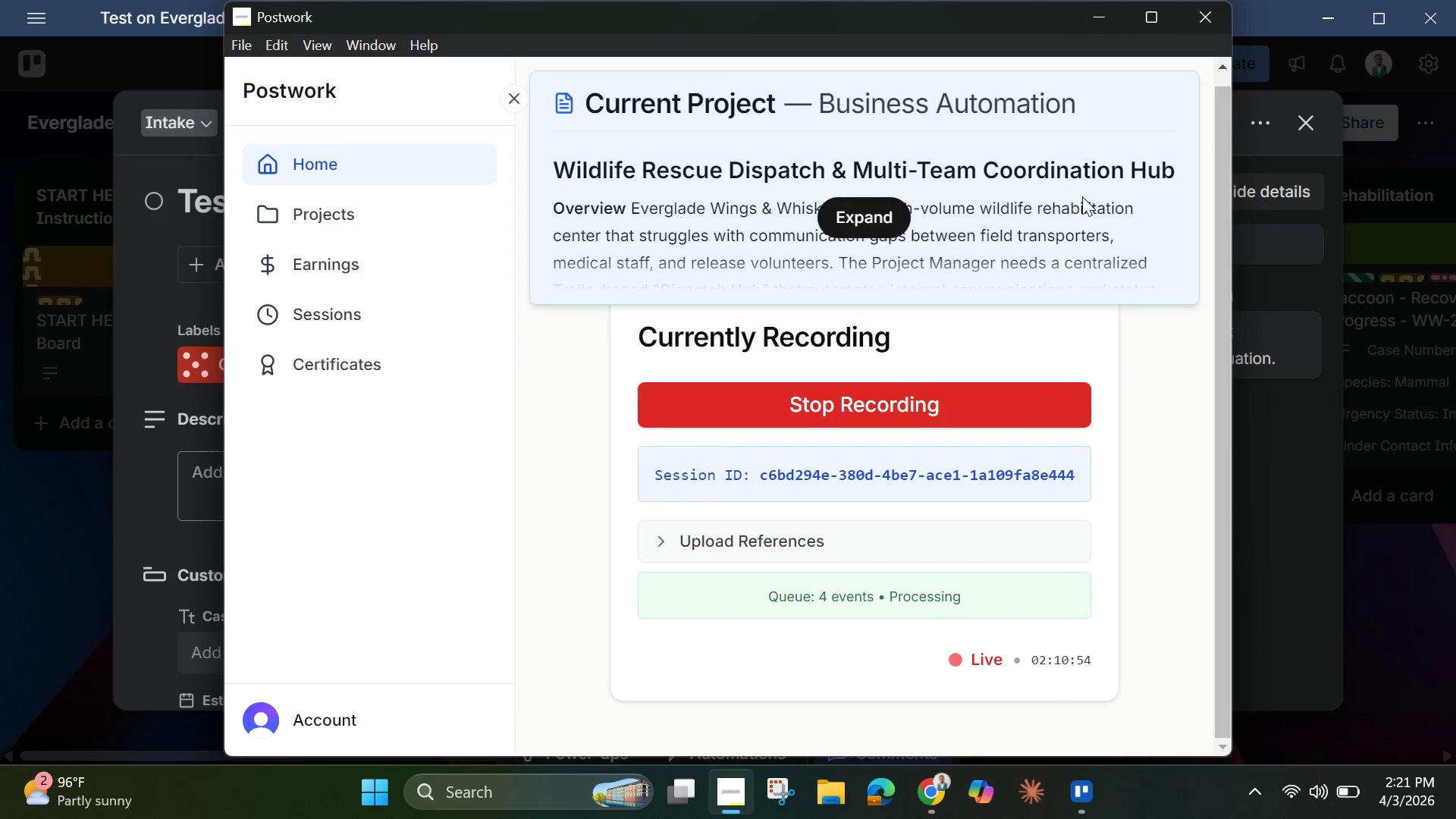 
left_click([1105, 19])
 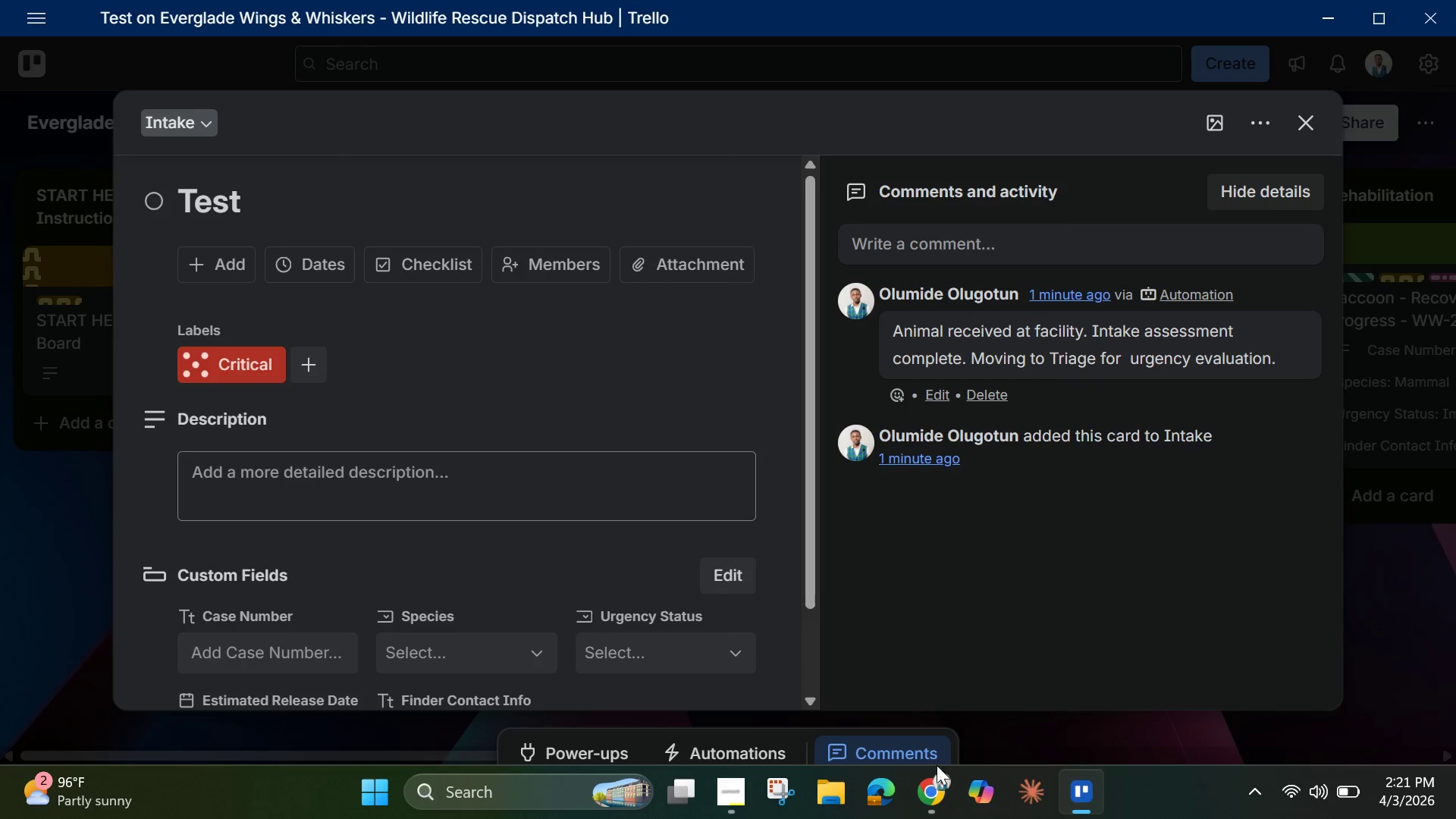 